 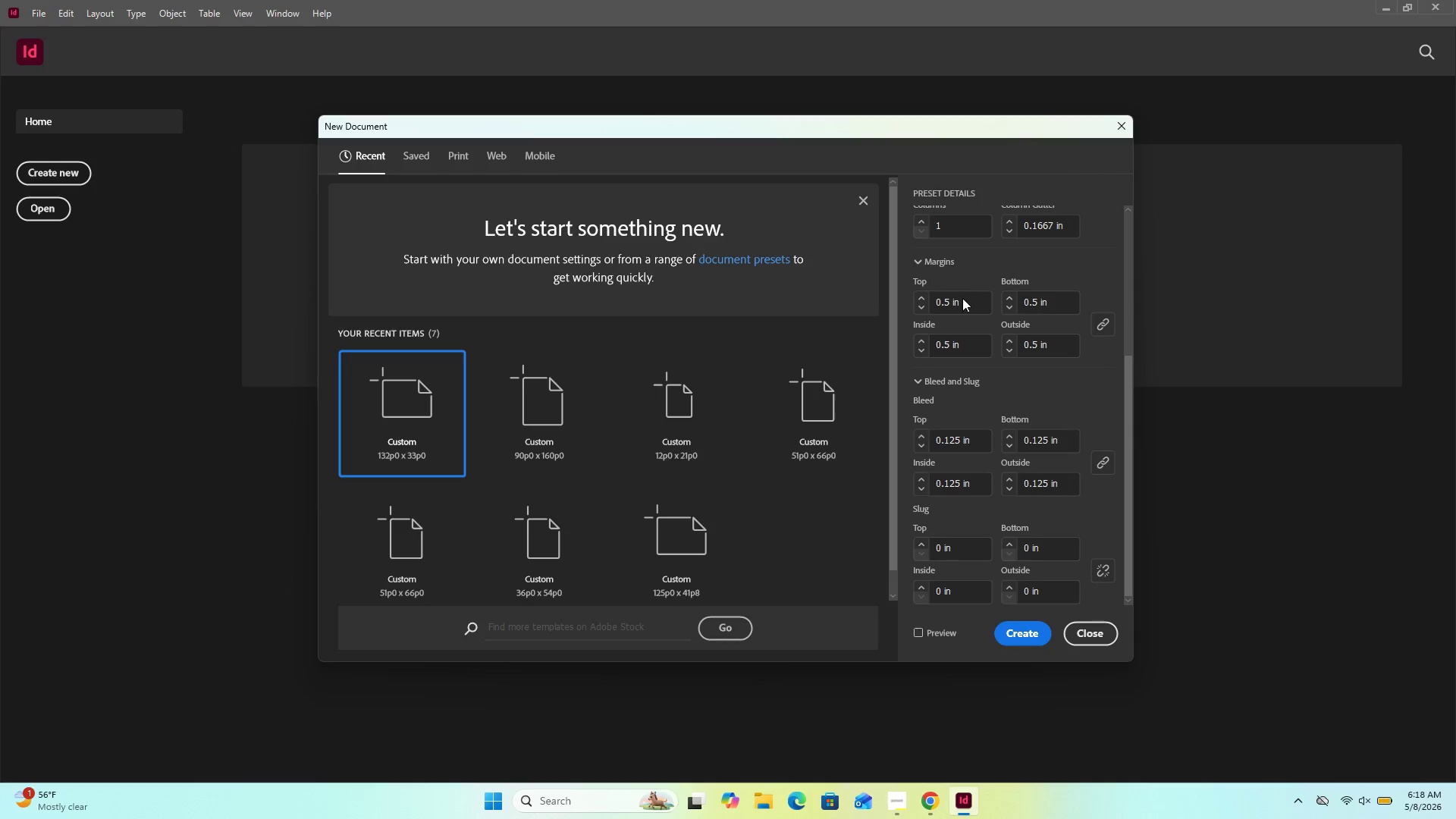 
scroll: coordinate [968, 450], scroll_direction: down, amount: 9.0
 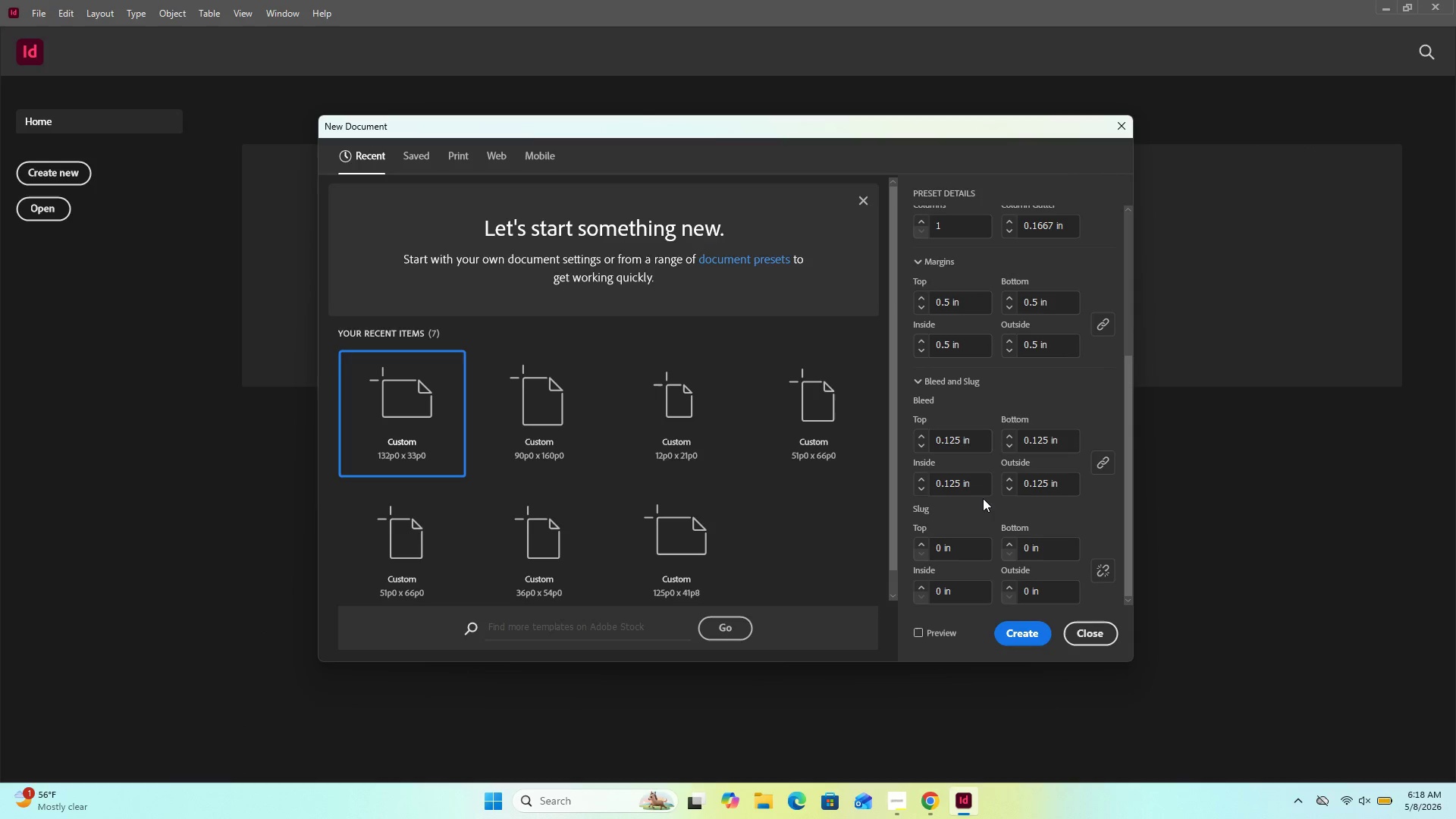 
scroll: coordinate [986, 482], scroll_direction: up, amount: 8.0
 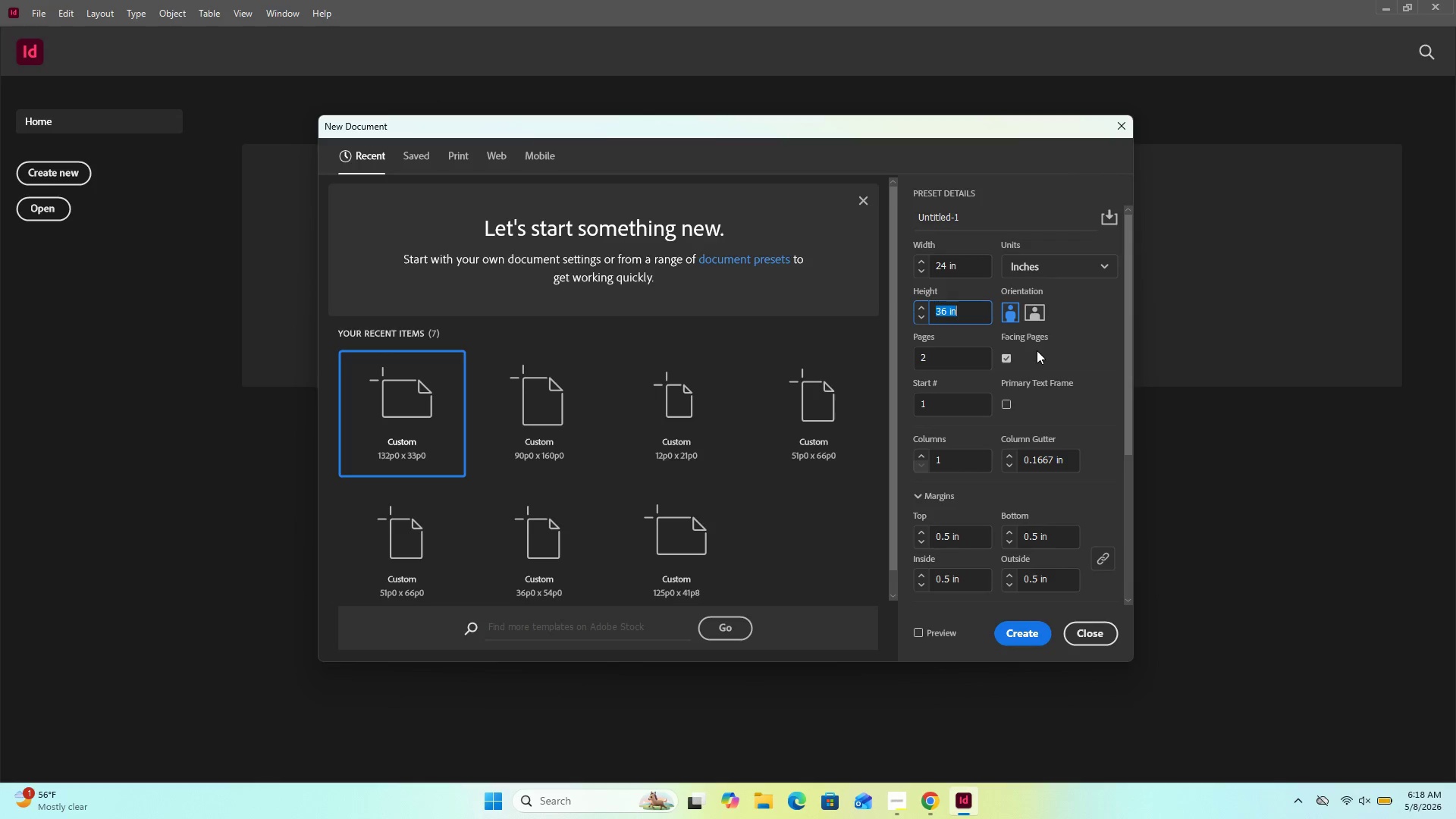 
left_click([1037, 350])
 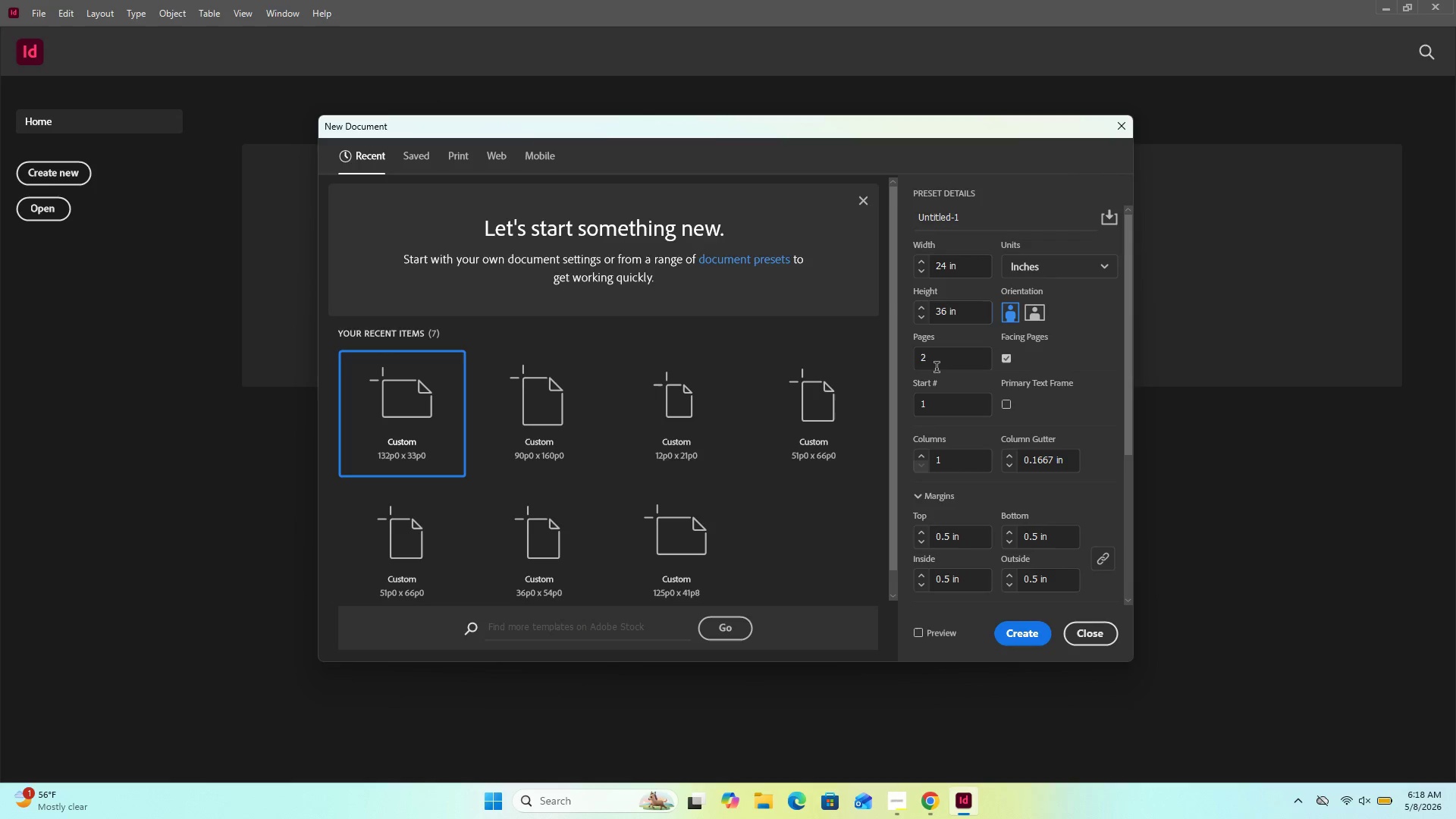 
left_click([941, 362])
 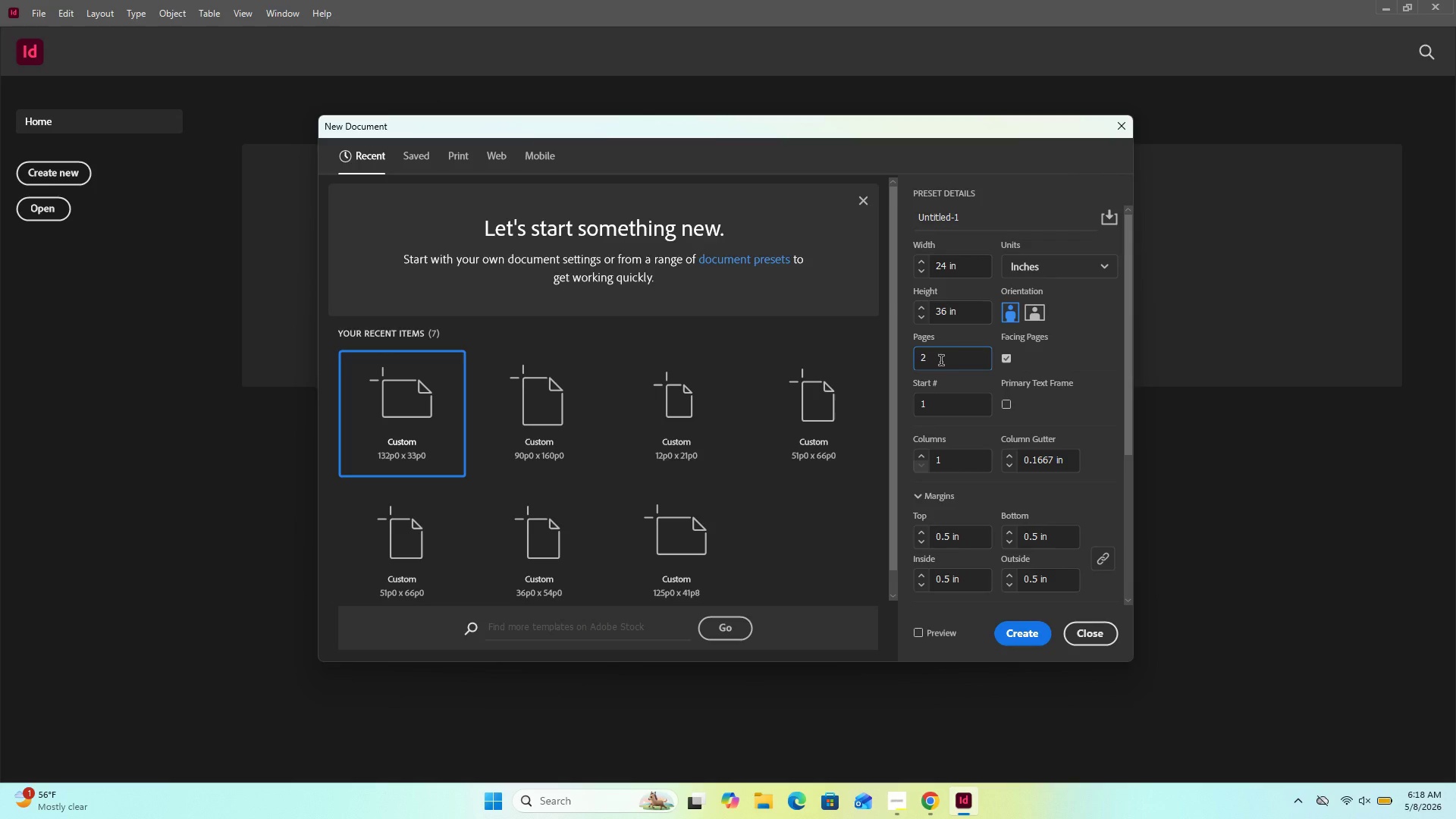 
key(Backspace)
 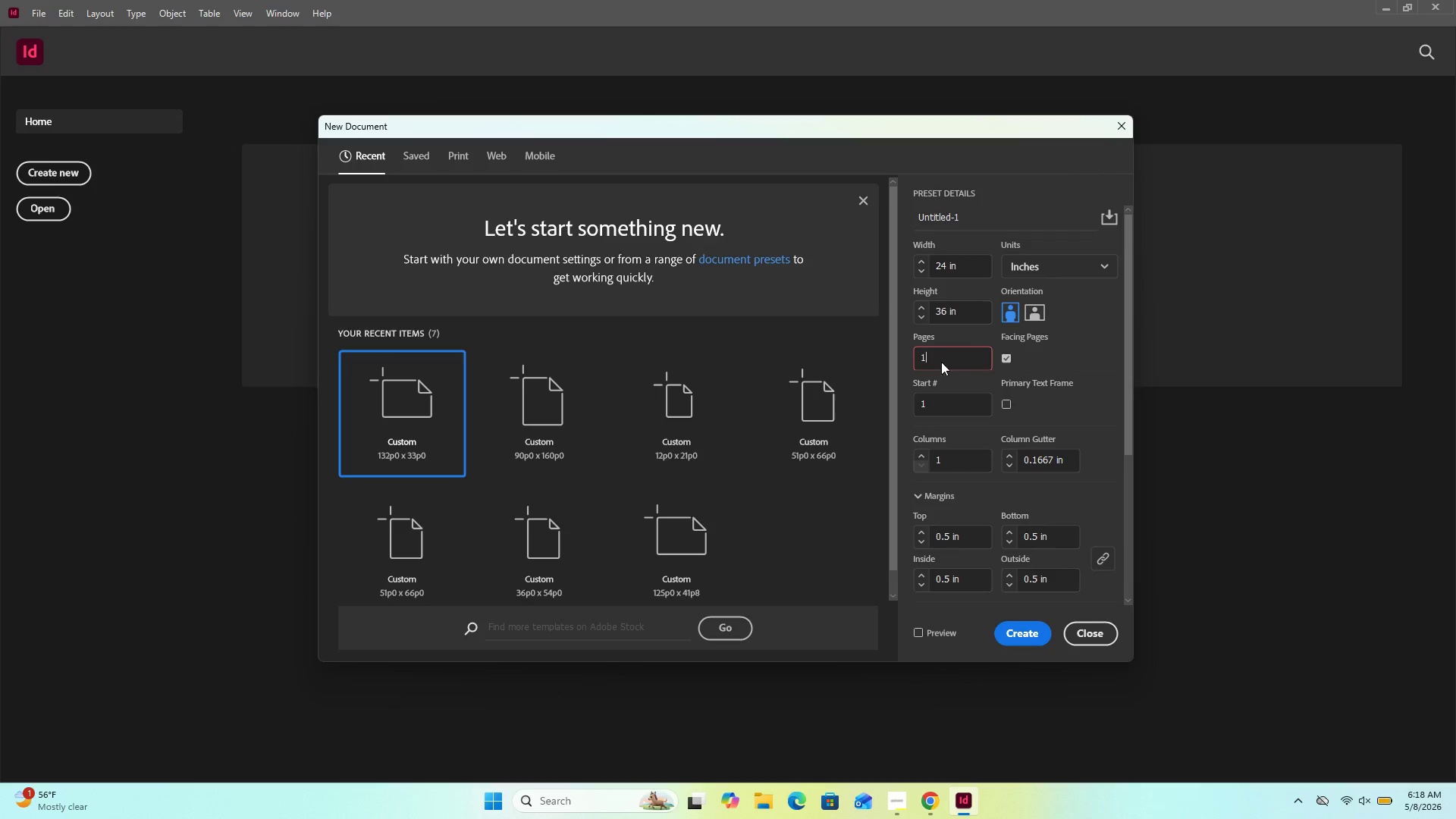 
key(Numpad1)
 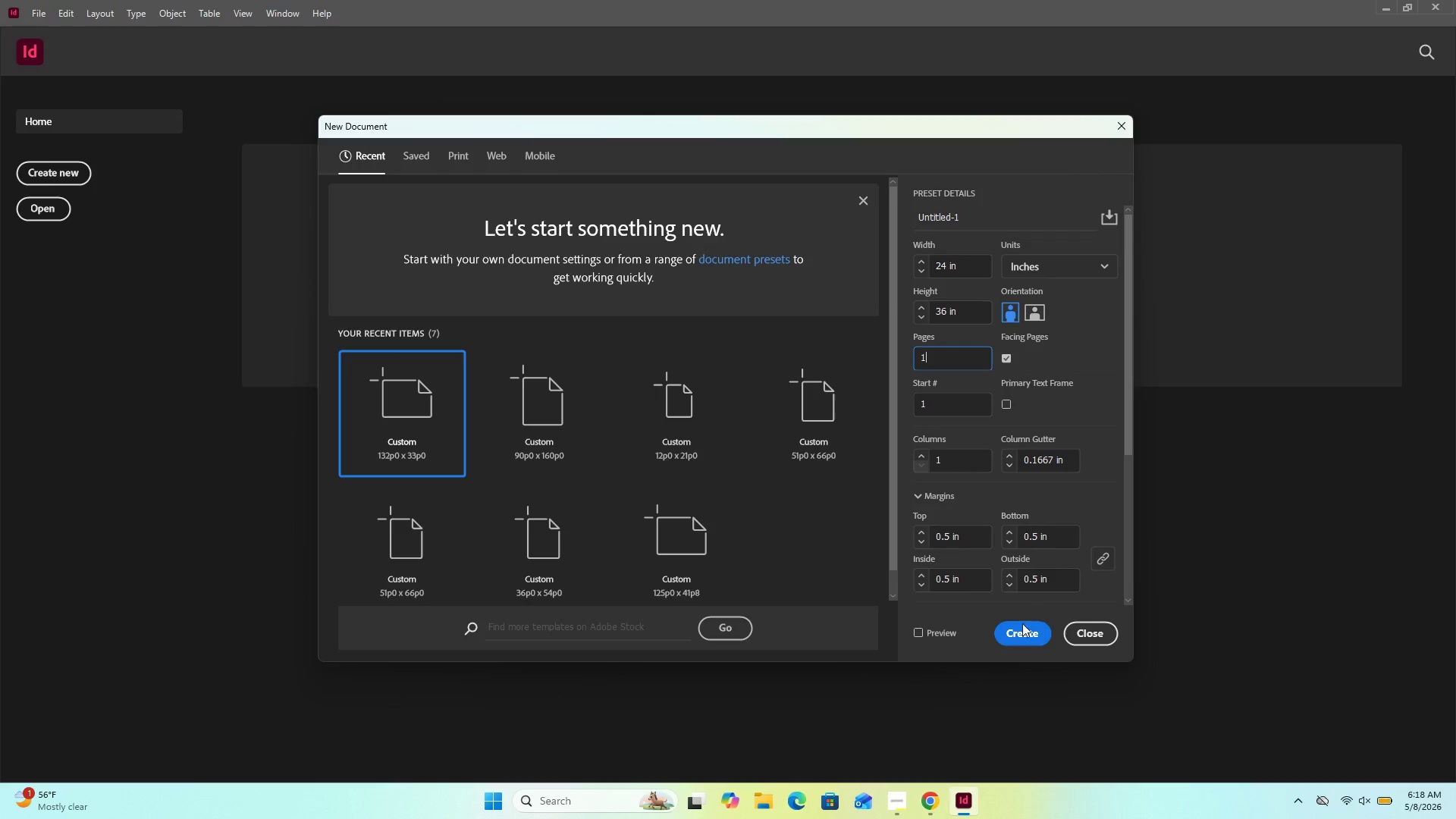 
left_click([1019, 632])
 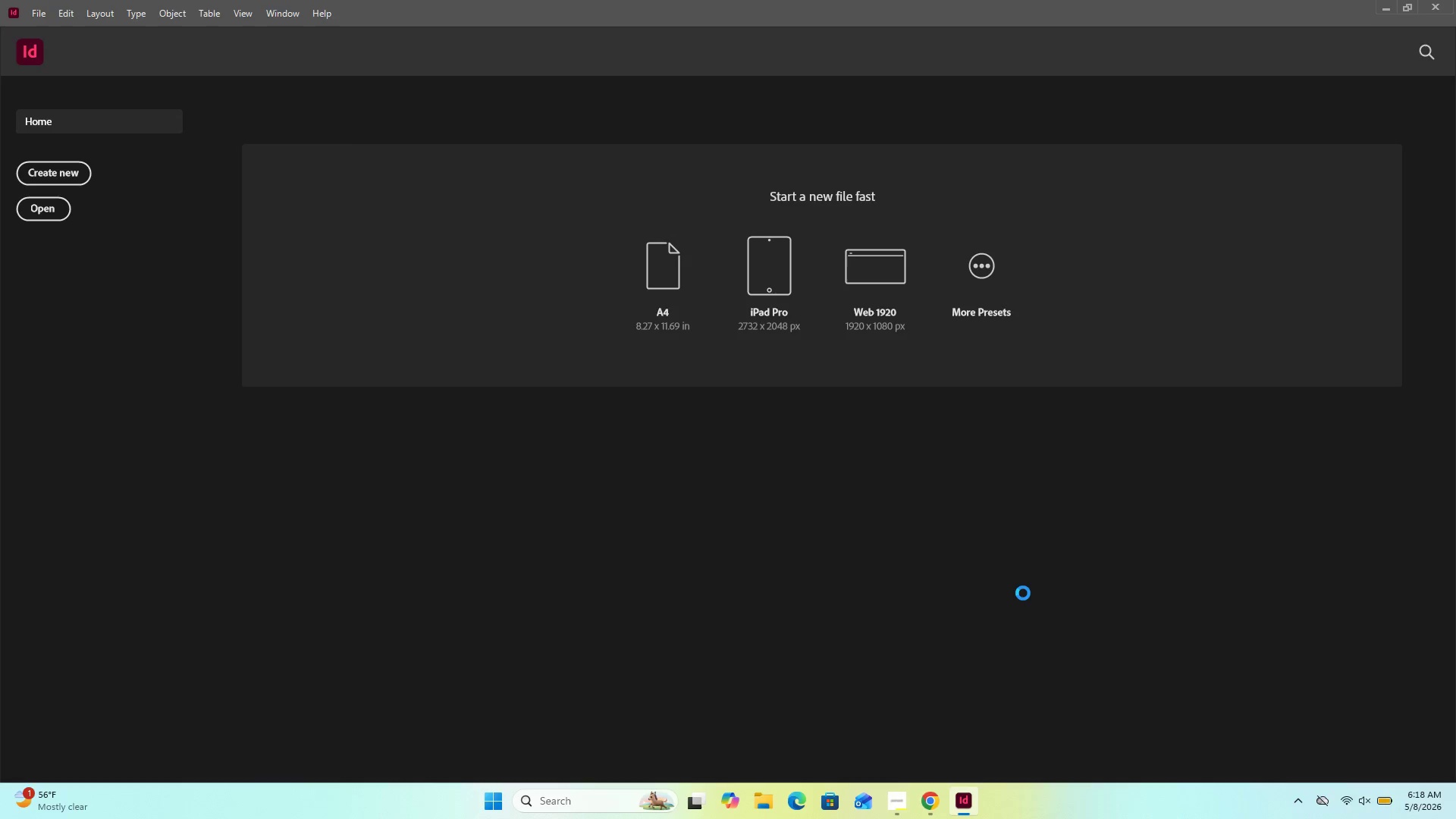 
wait(12.27)
 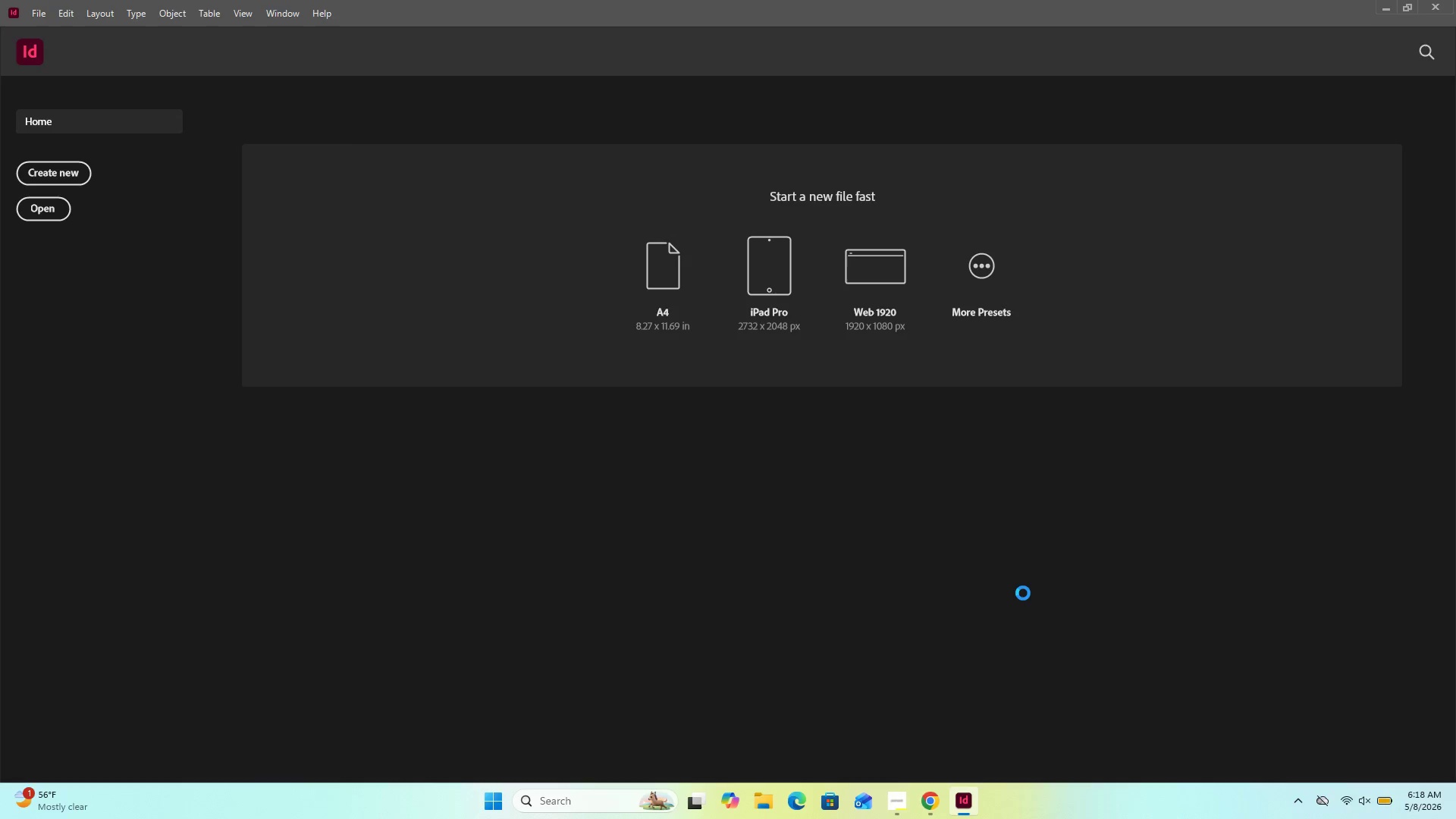 
left_click([908, 805])
 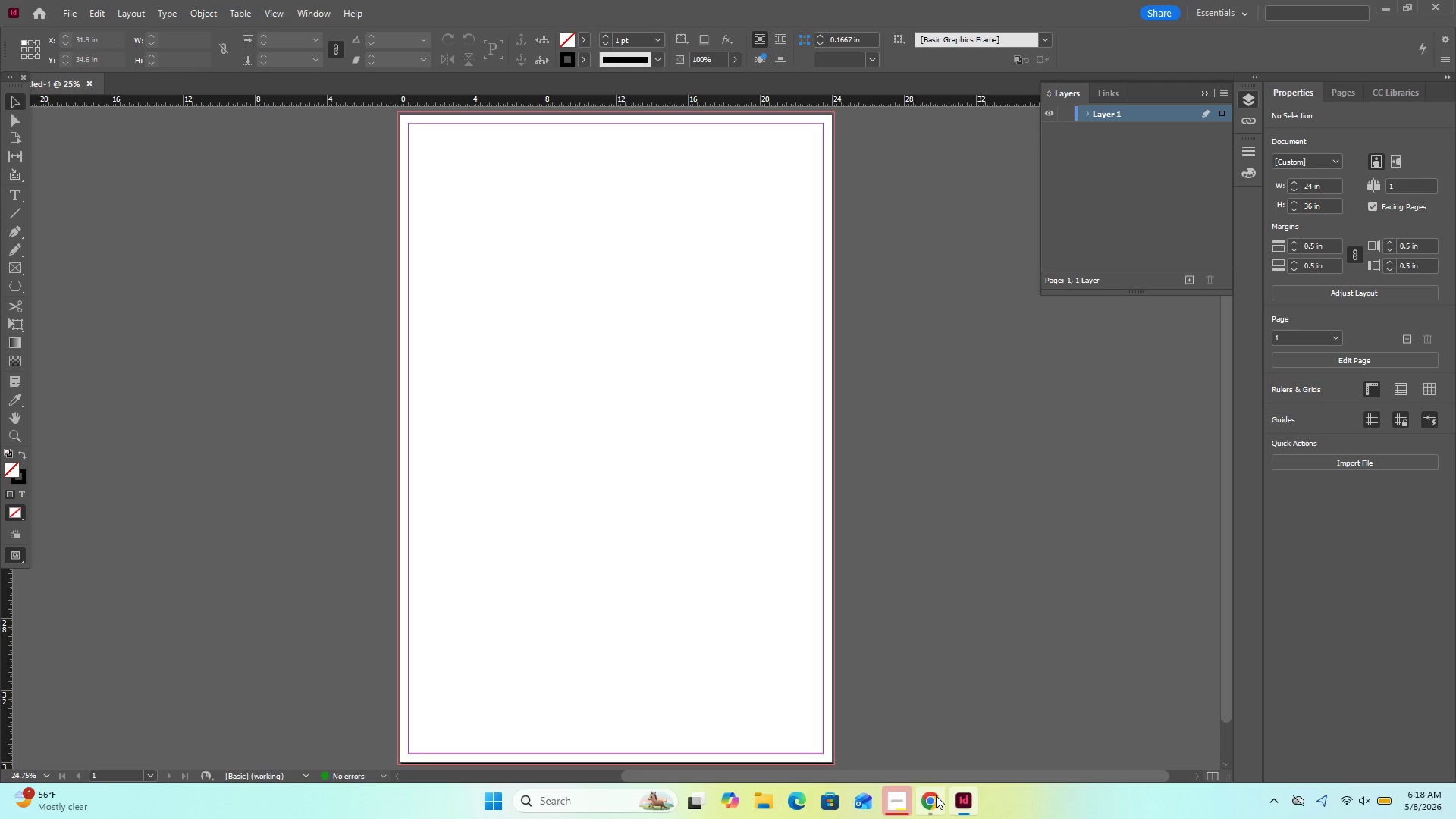 
left_click_drag(start_coordinate=[932, 802], to_coordinate=[984, 800])
 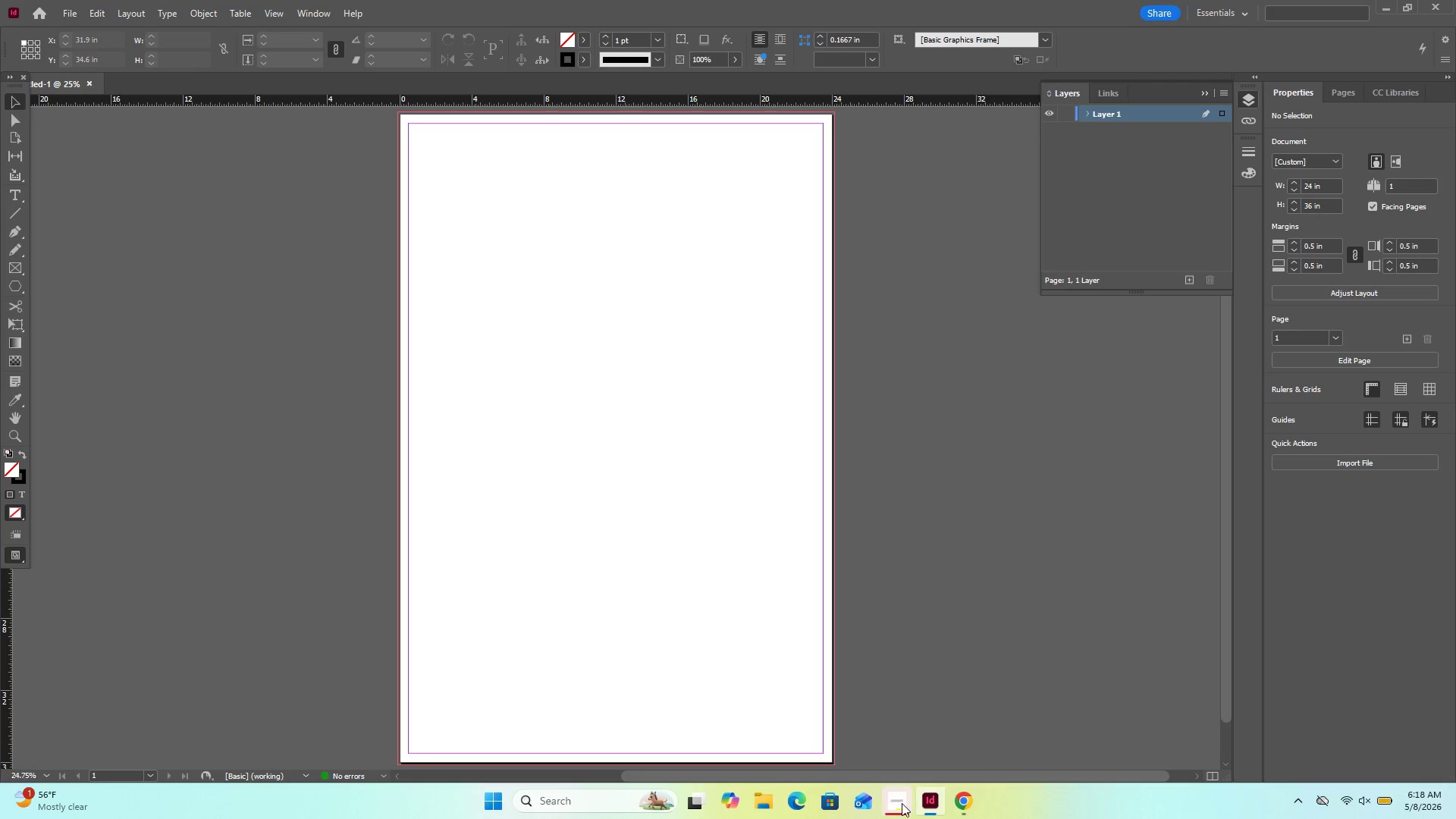 
left_click([902, 803])
 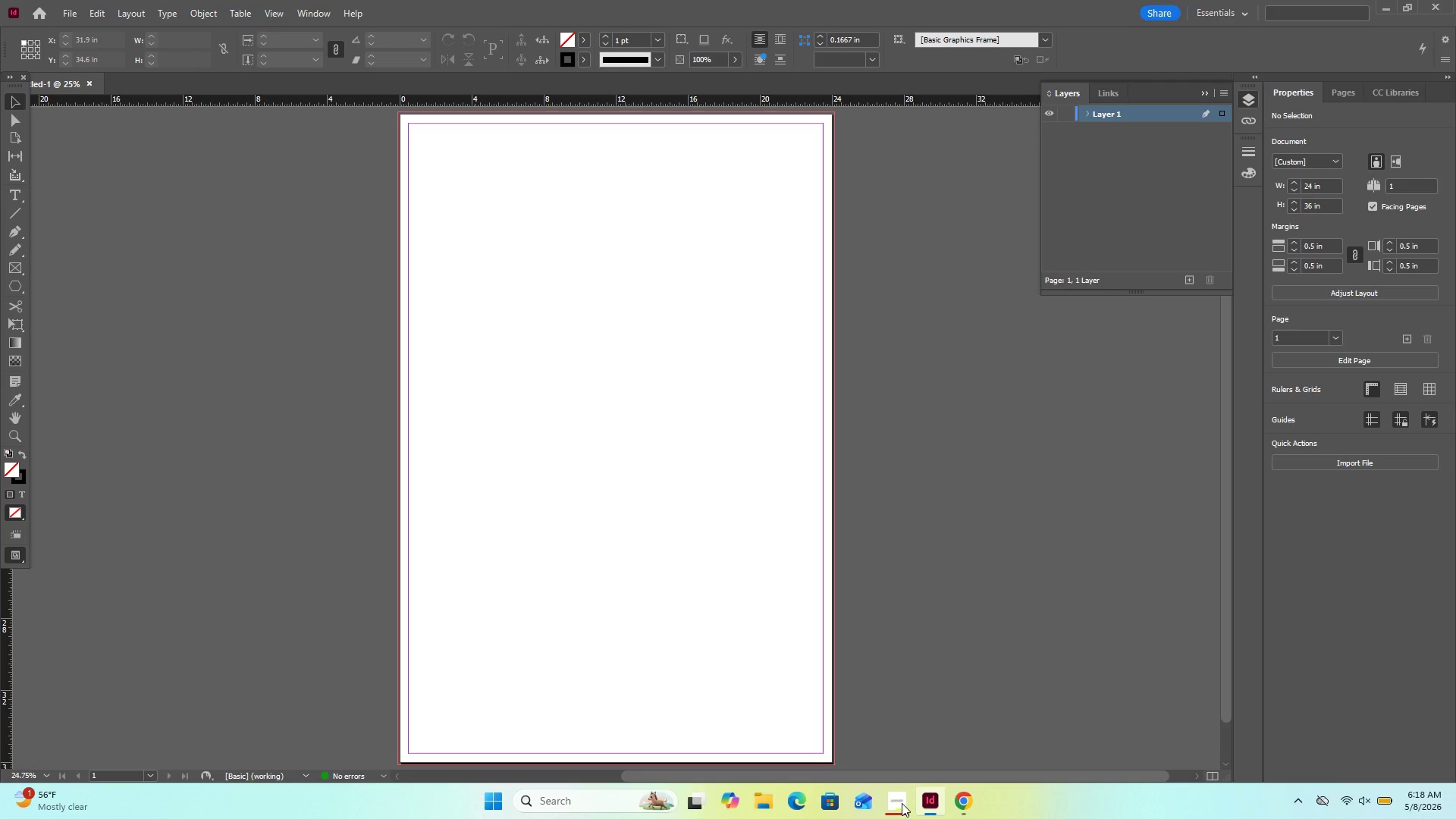 
left_click([902, 803])